 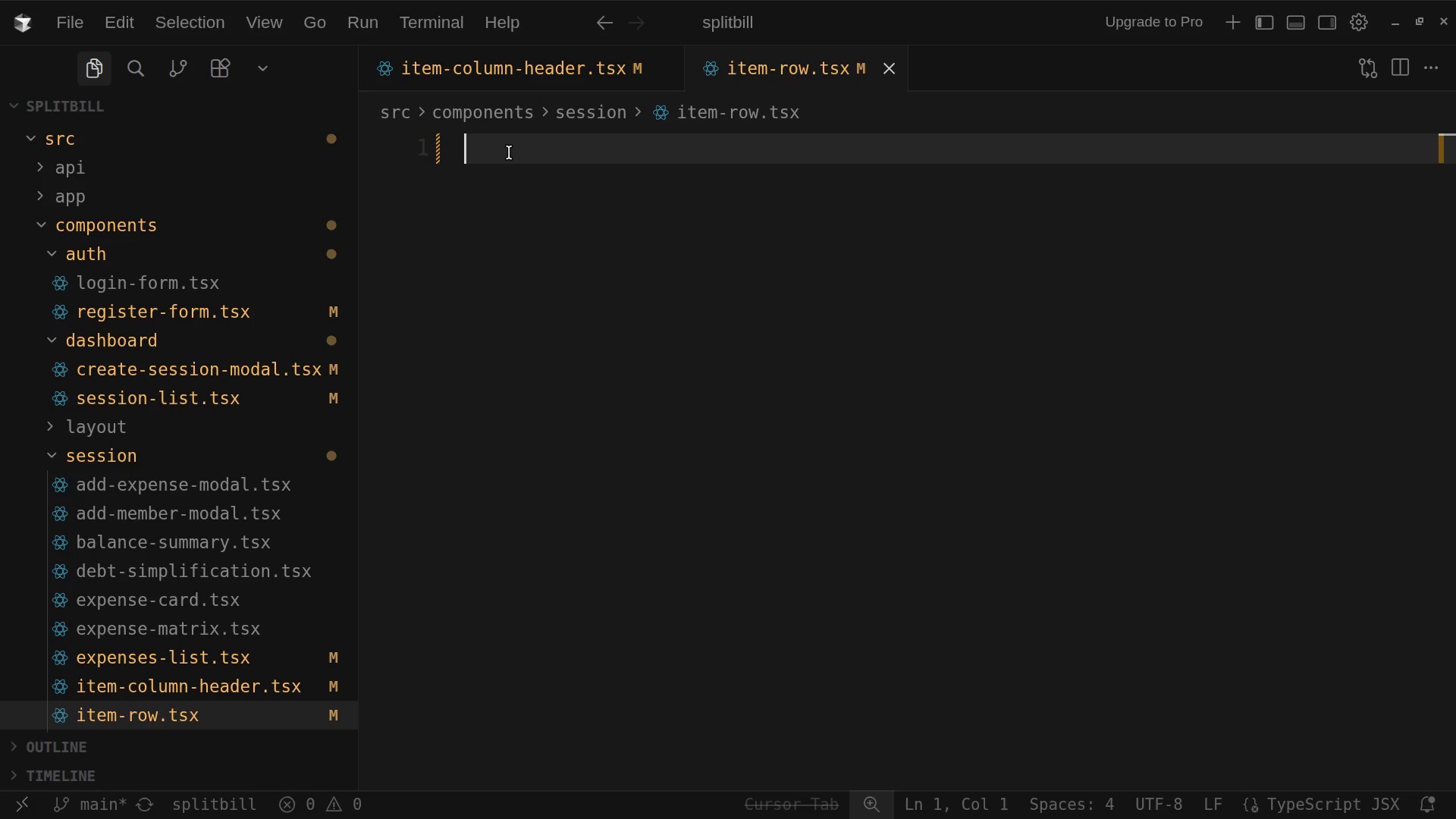 
key(Shift+U)
 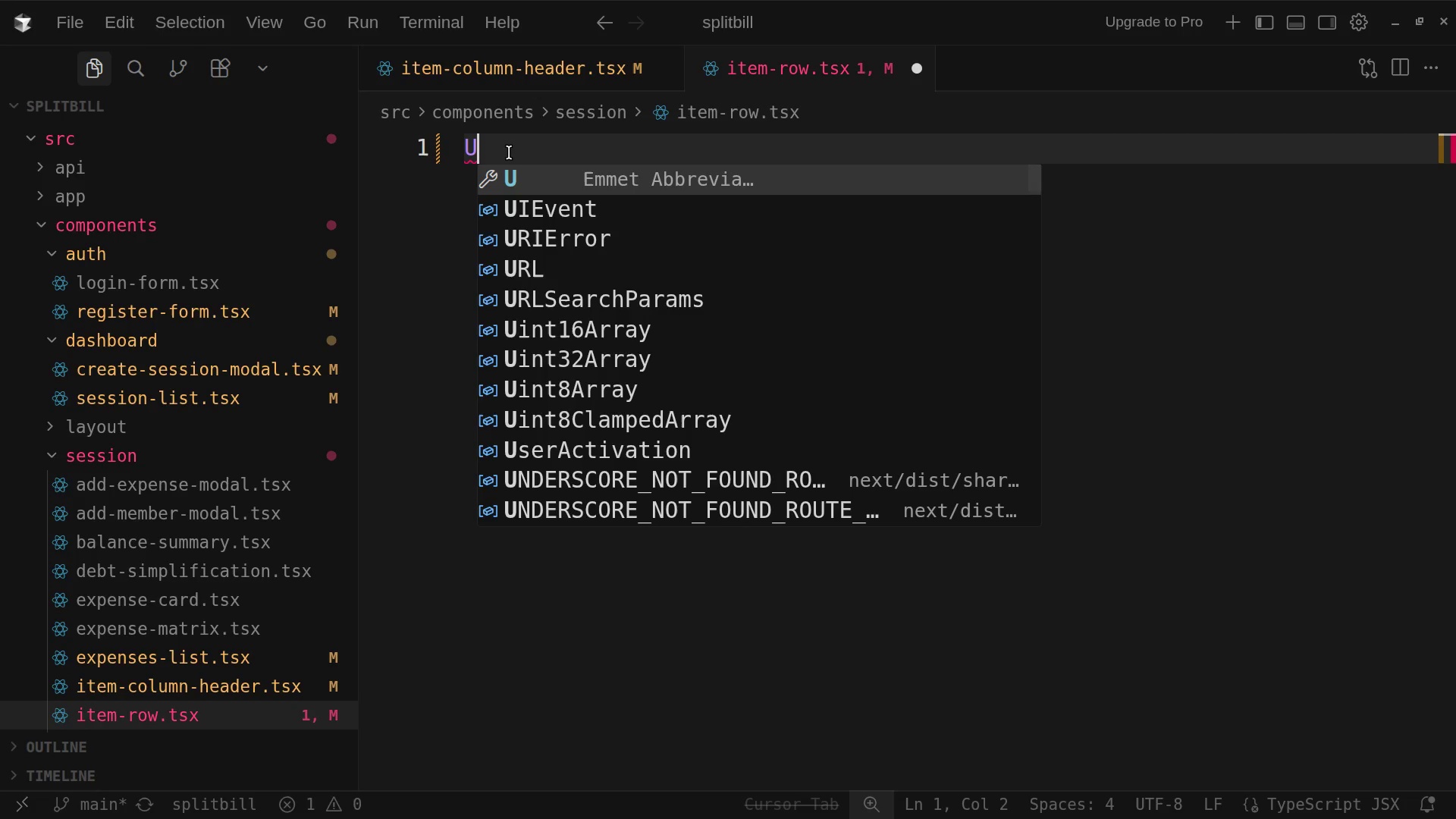 
key(Backspace)
 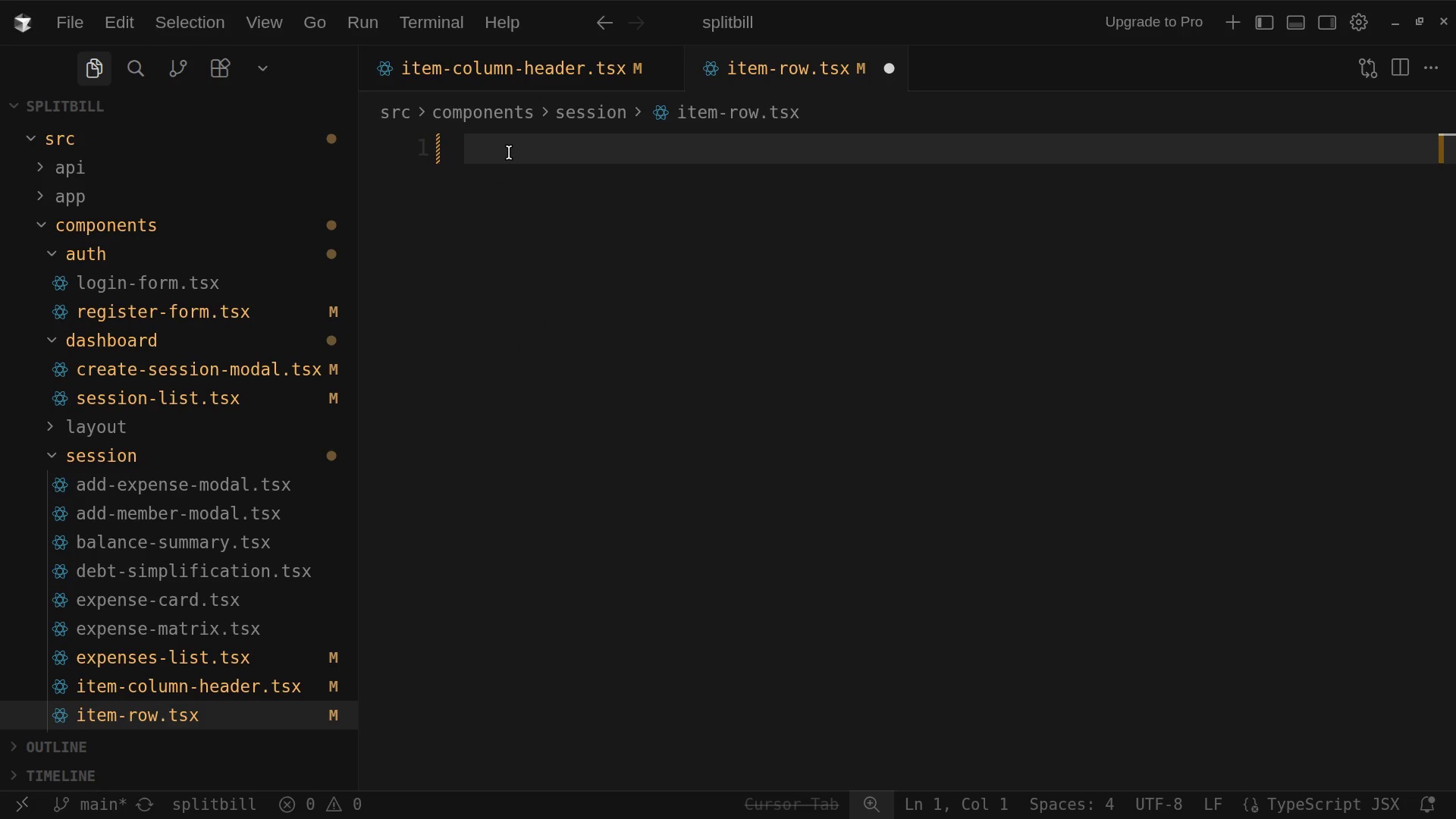 
hold_key(key=ShiftRight, duration=1.05)
 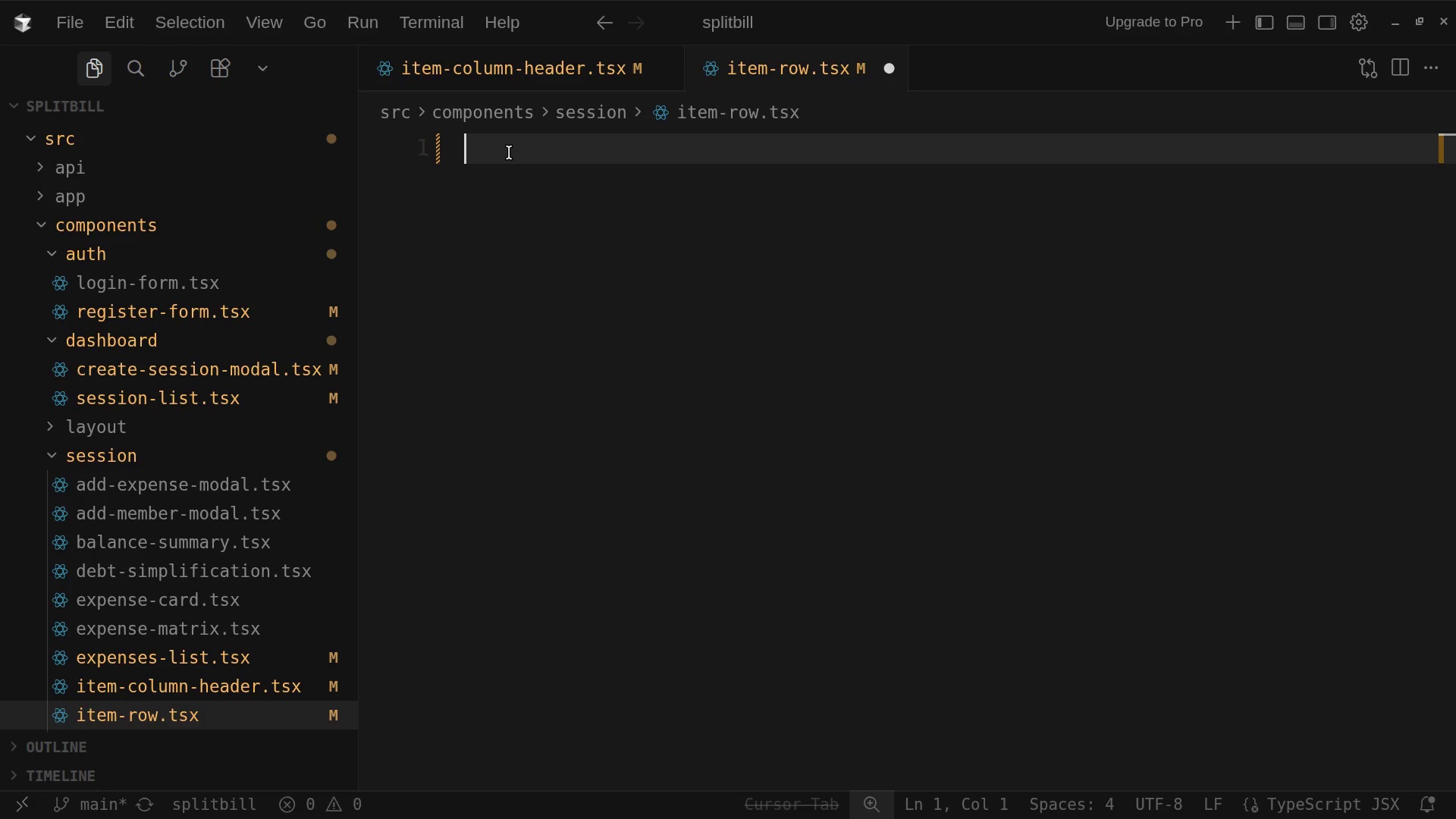 
type("user C)
key(Backspace)
type(clint)
 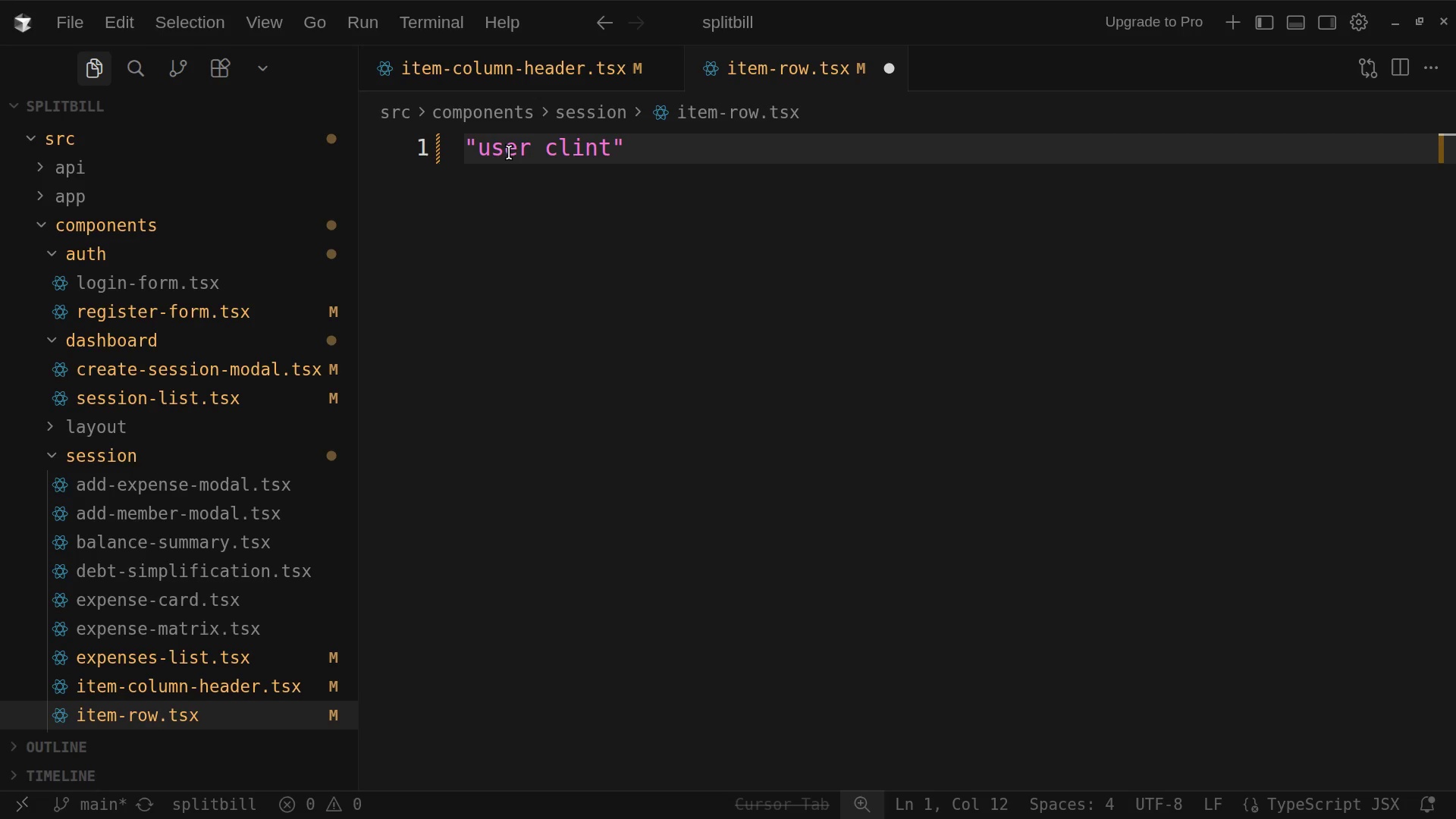 
key(ArrowLeft)
 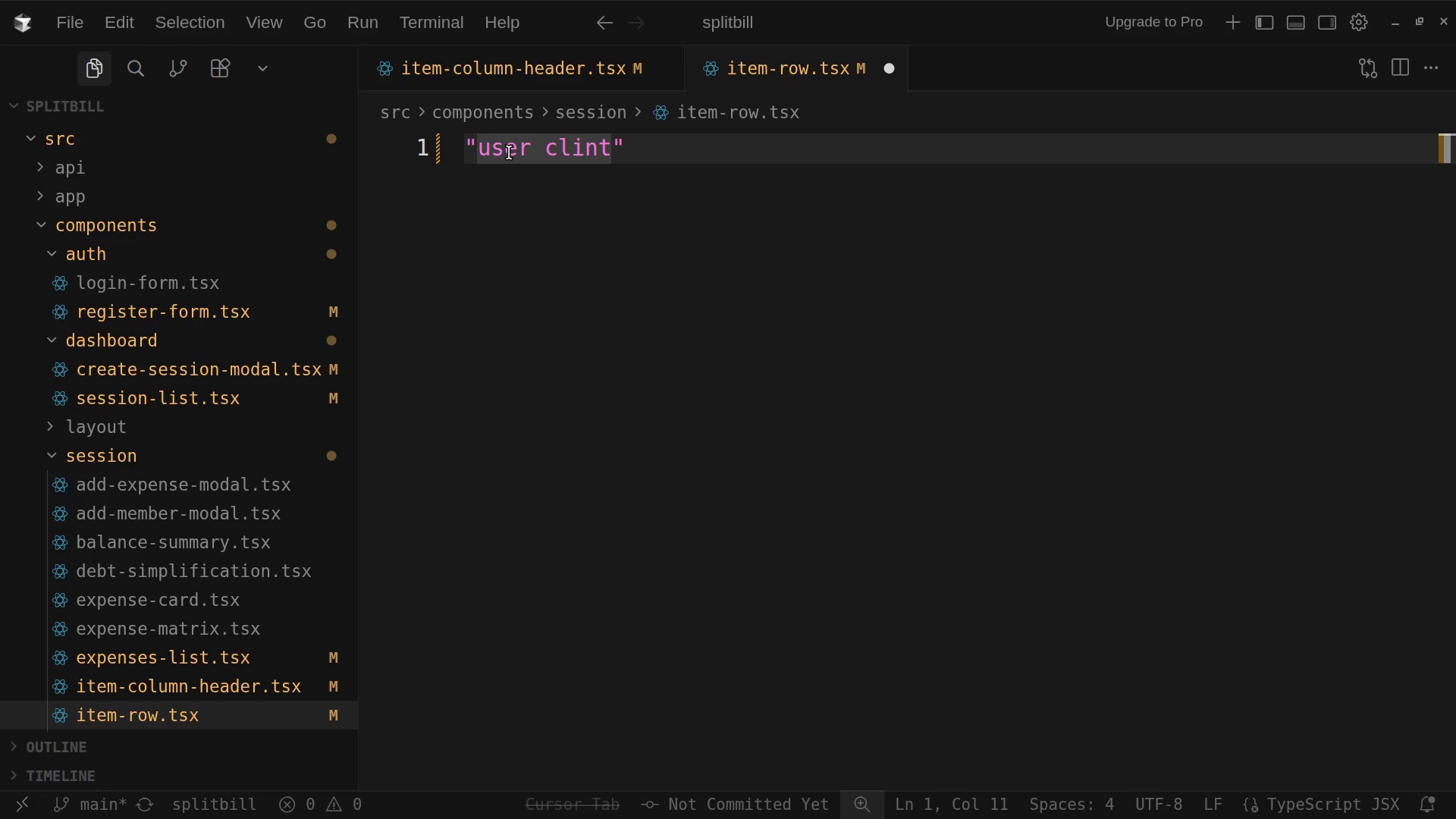 
key(ArrowLeft)
 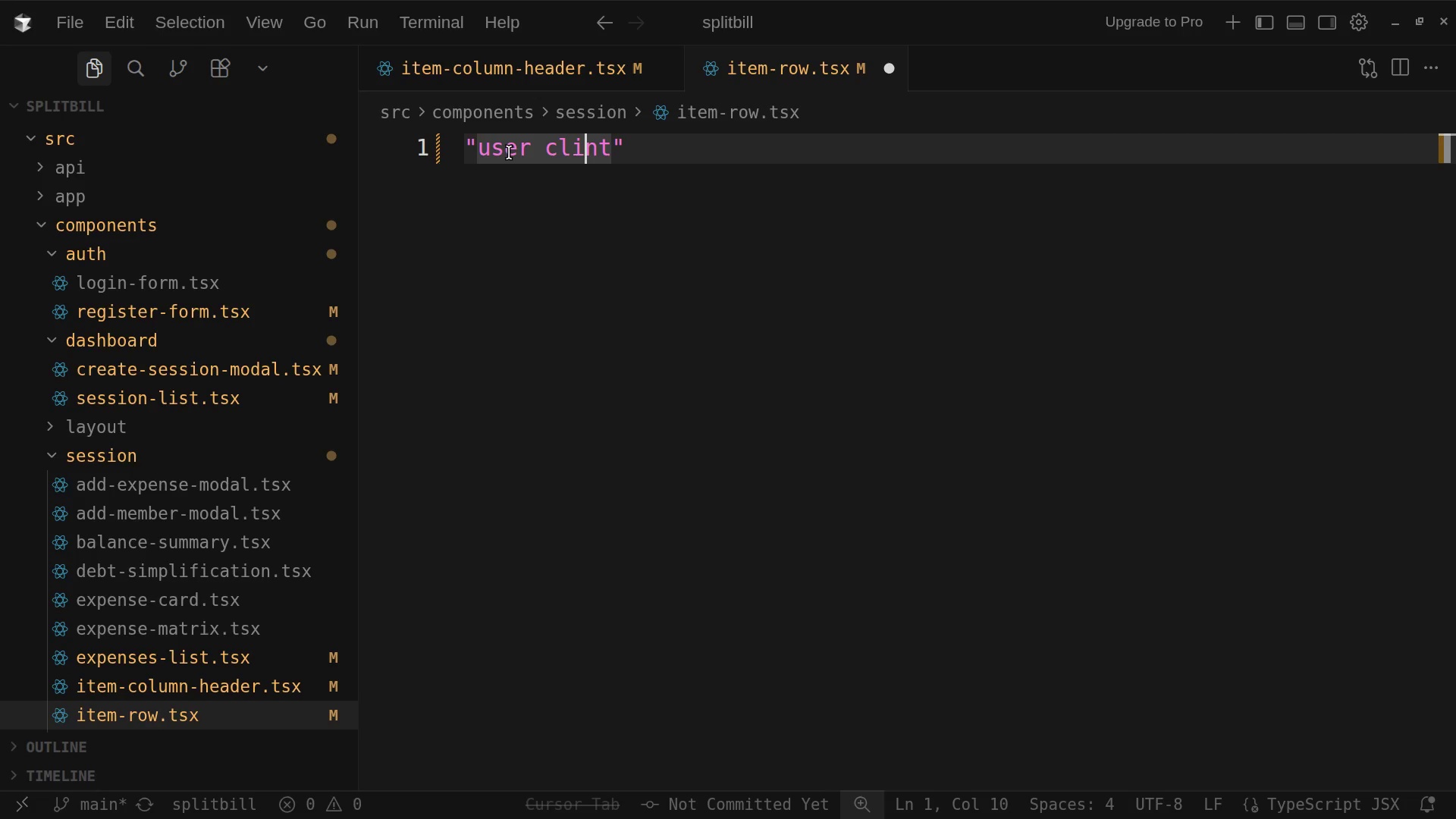 
wait(5.57)
 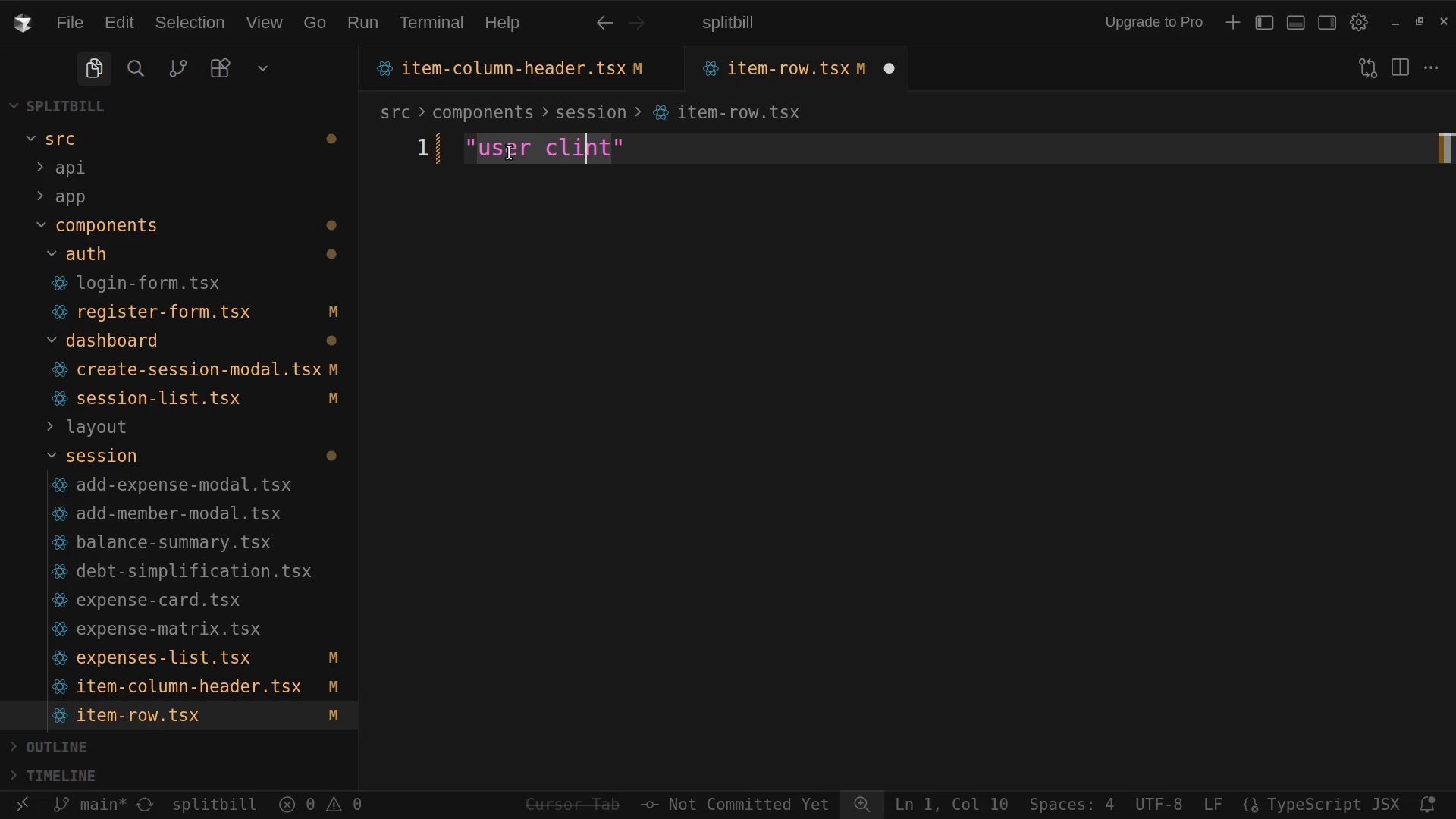 
key(E)
 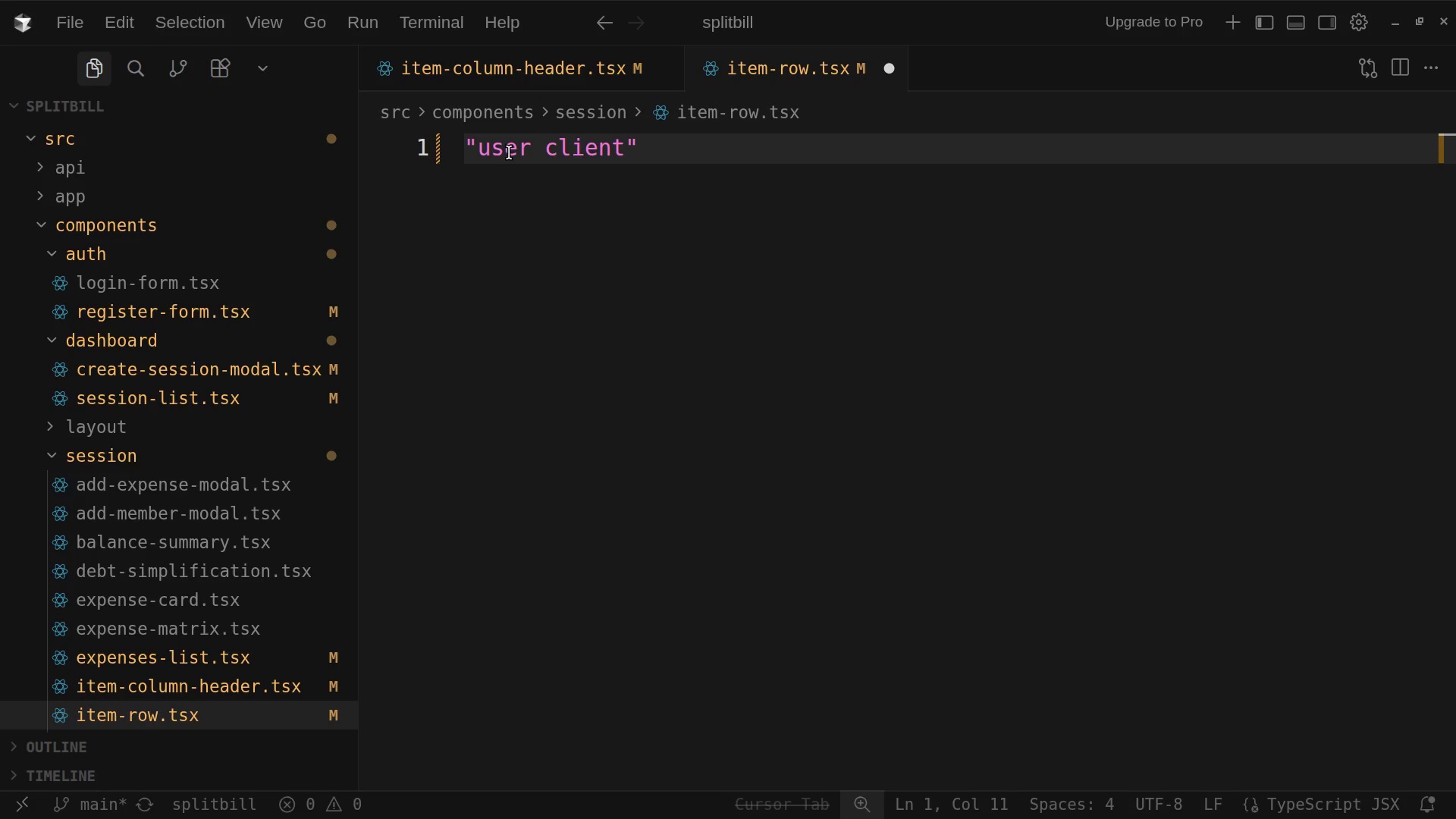 
wait(6.12)
 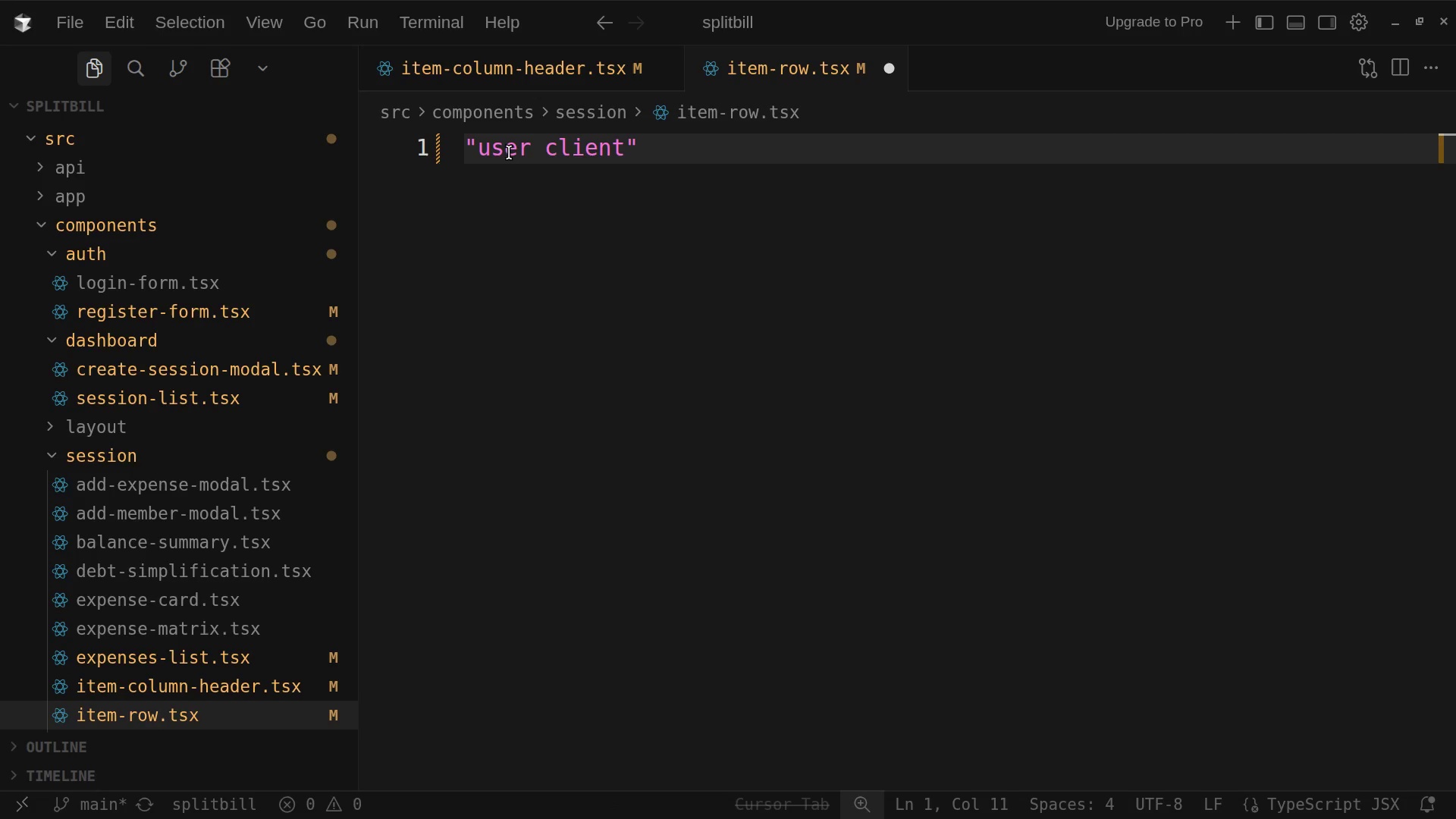 
mouse_move([745, 36])
 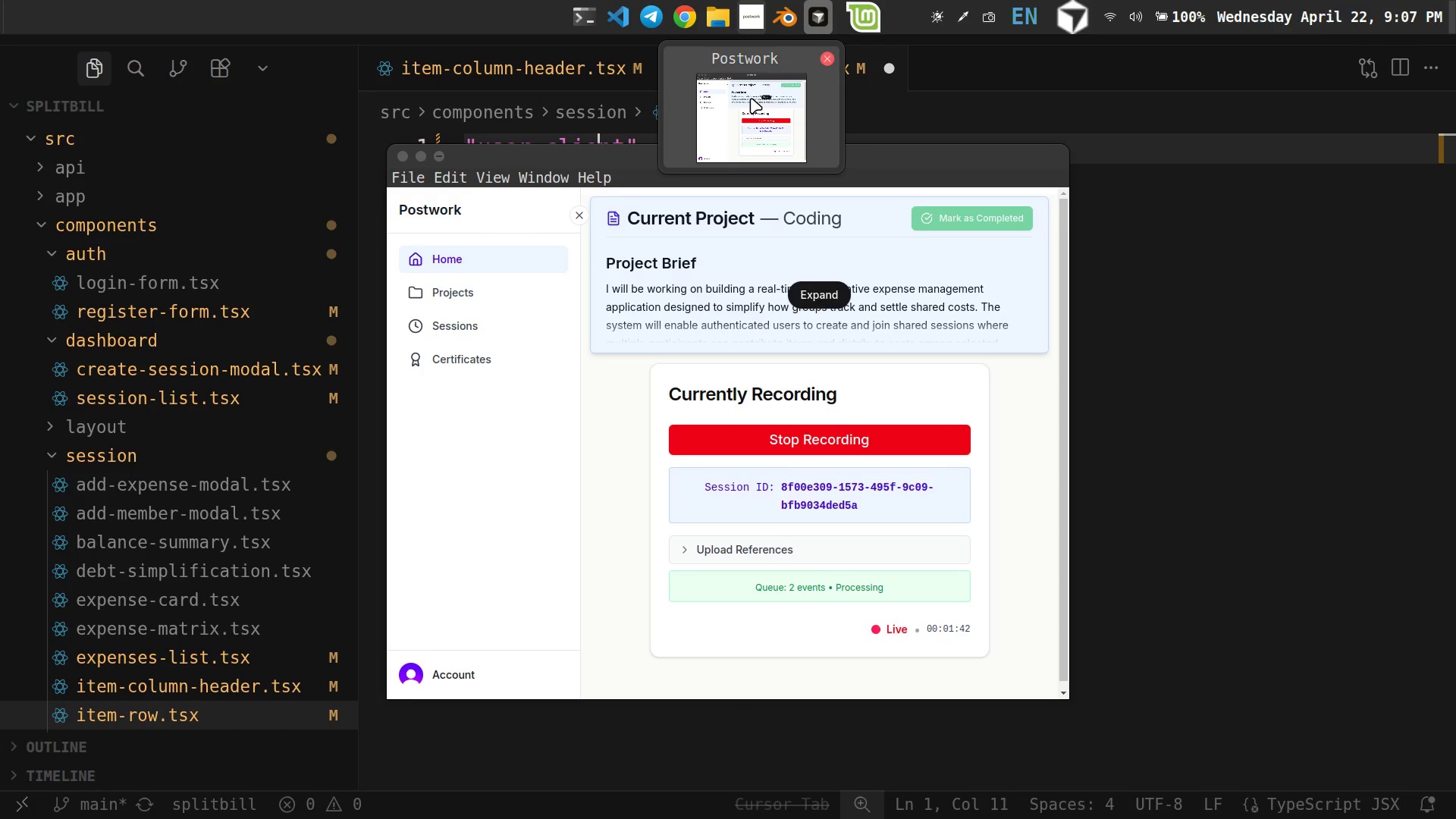 
left_click([751, 98])